 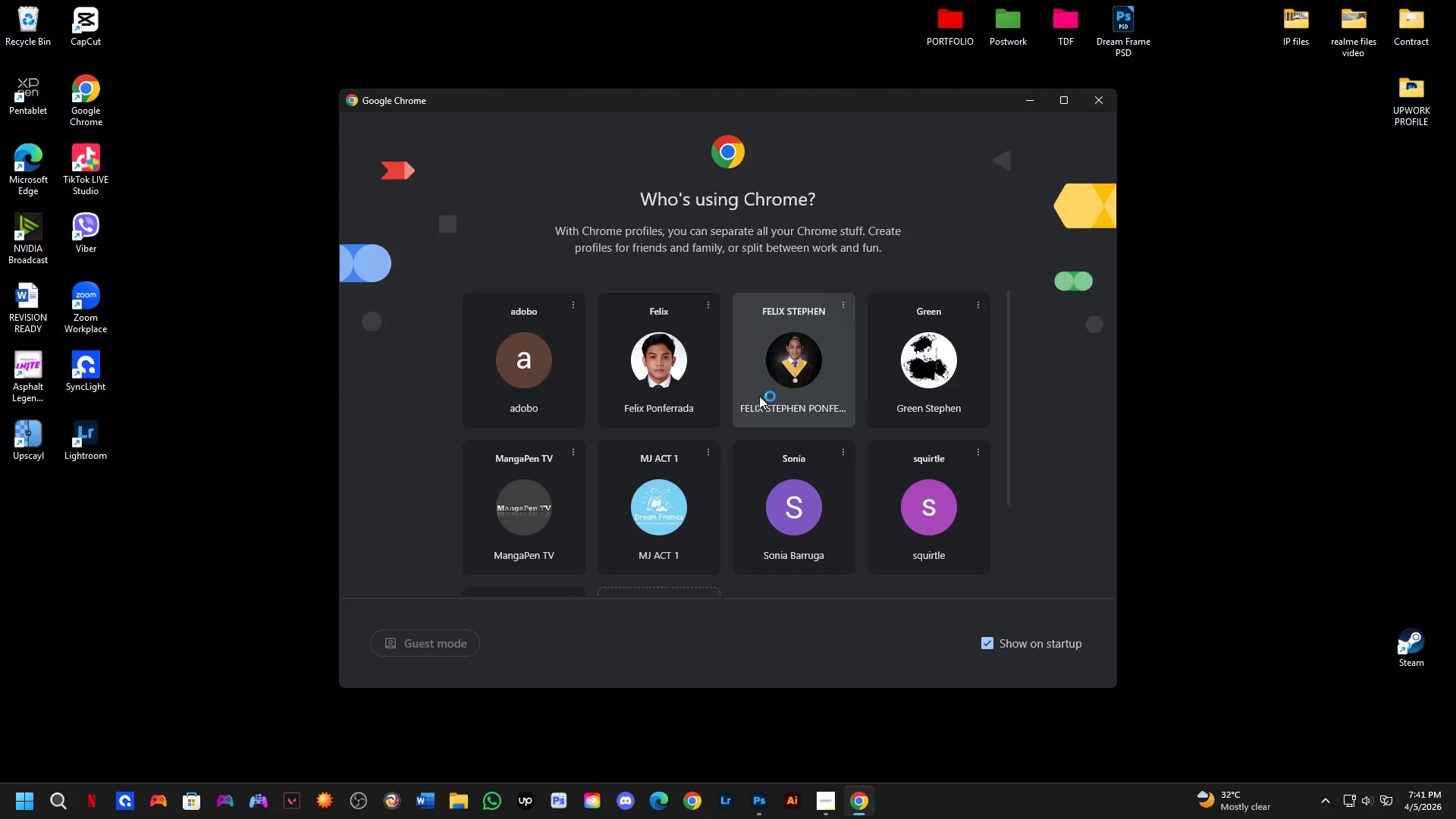 
left_click([358, 43])
 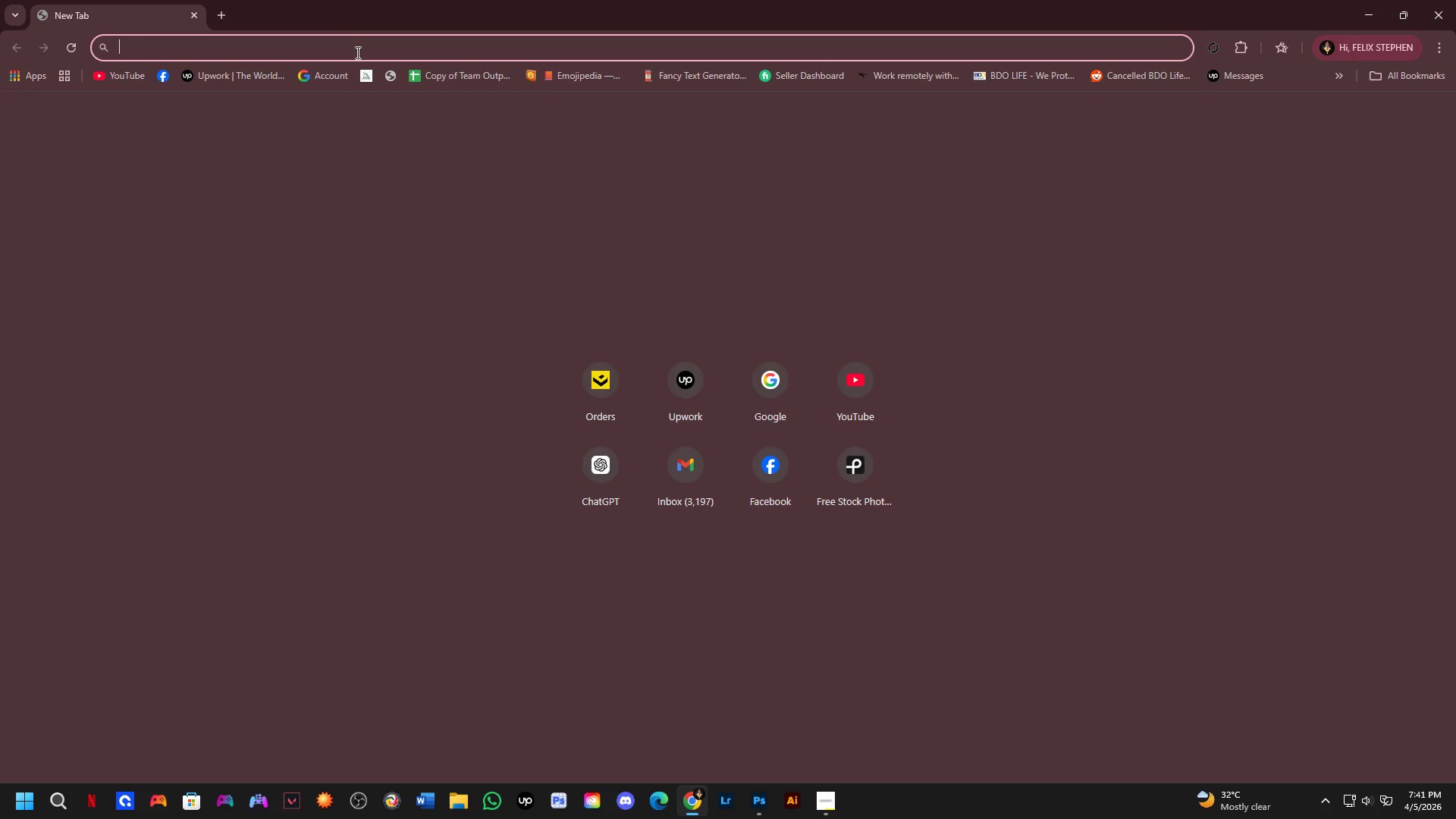 
type(pexel)
 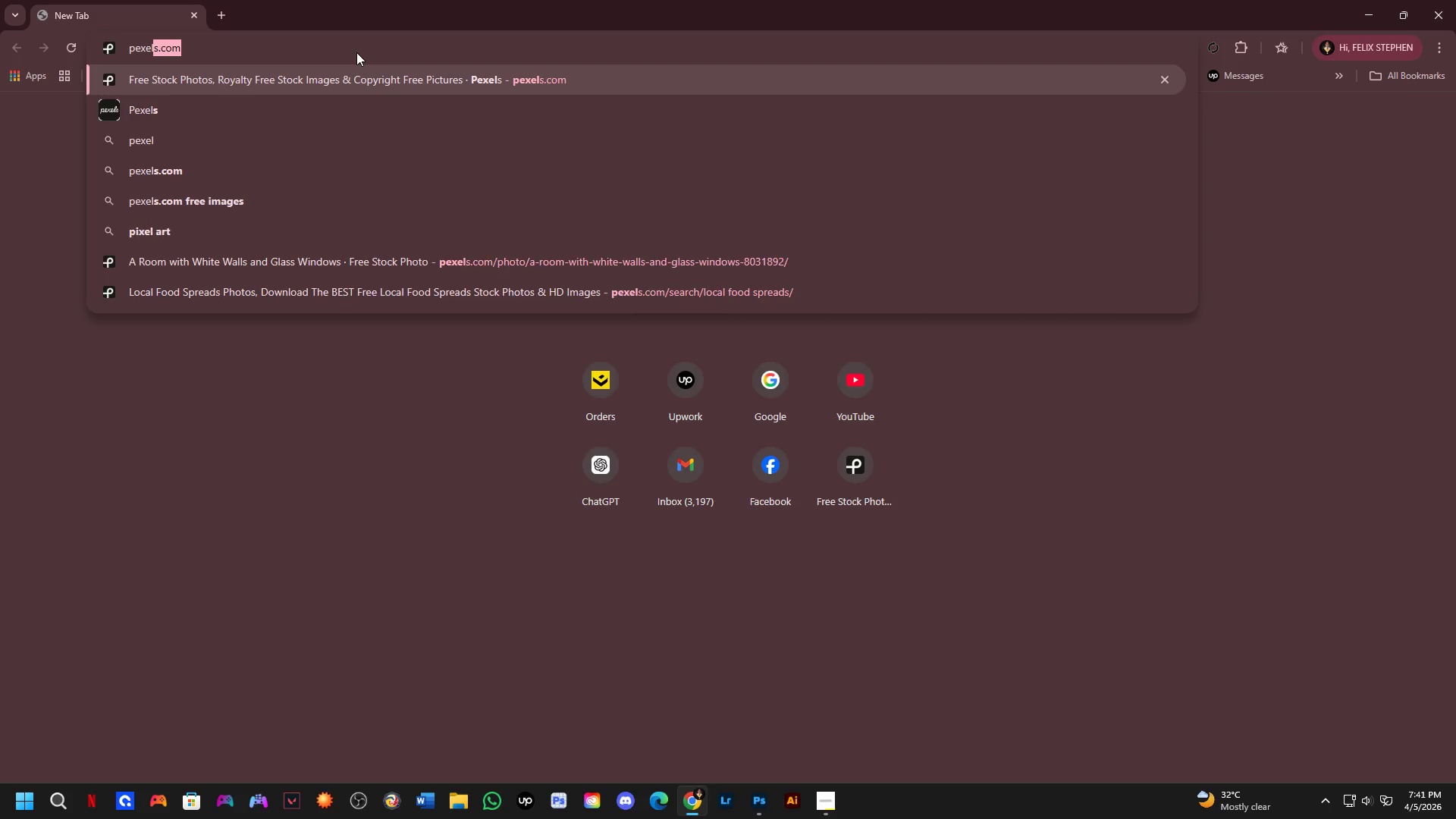 
key(Enter)
 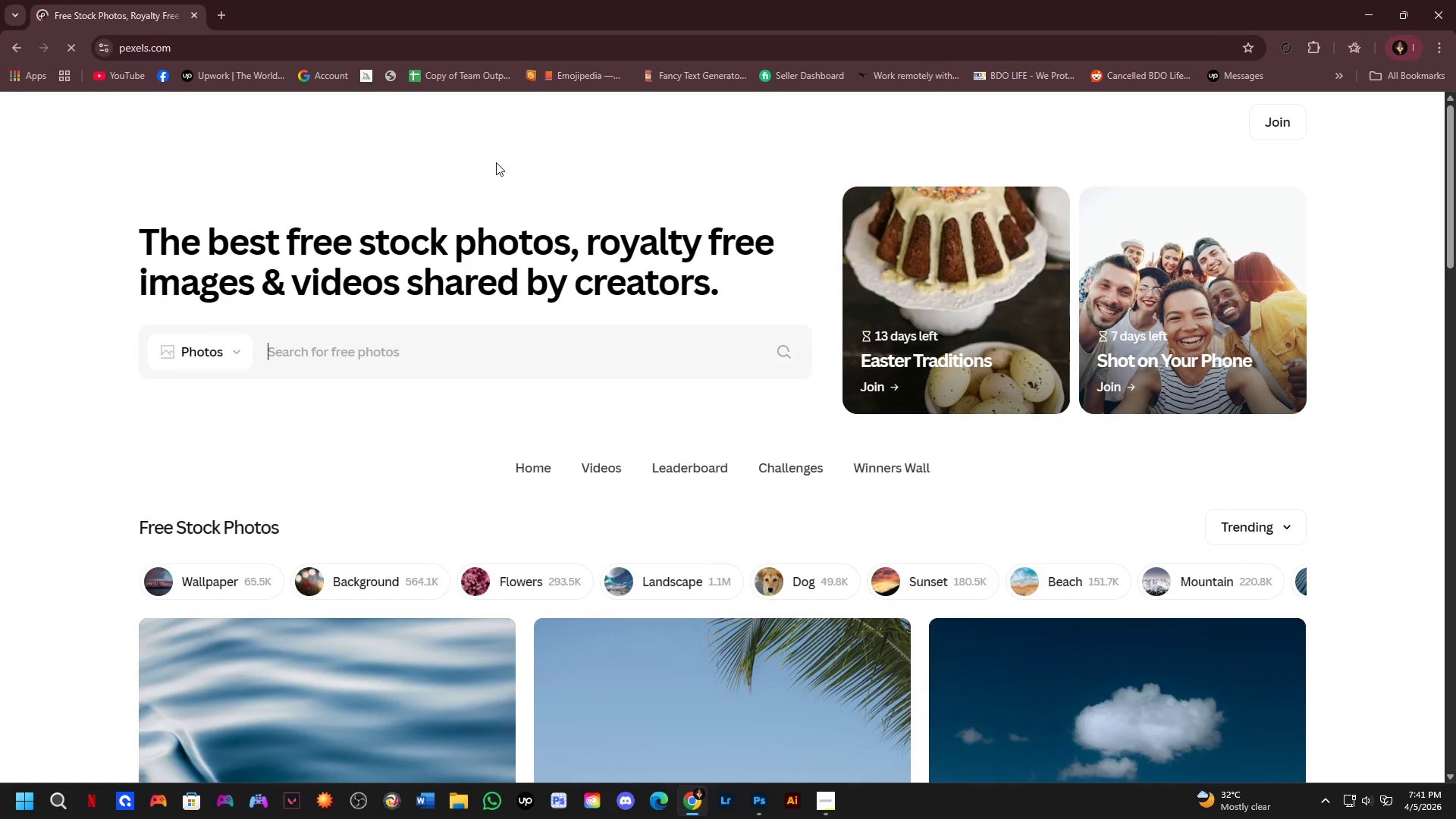 
key(Alt+Tab)
 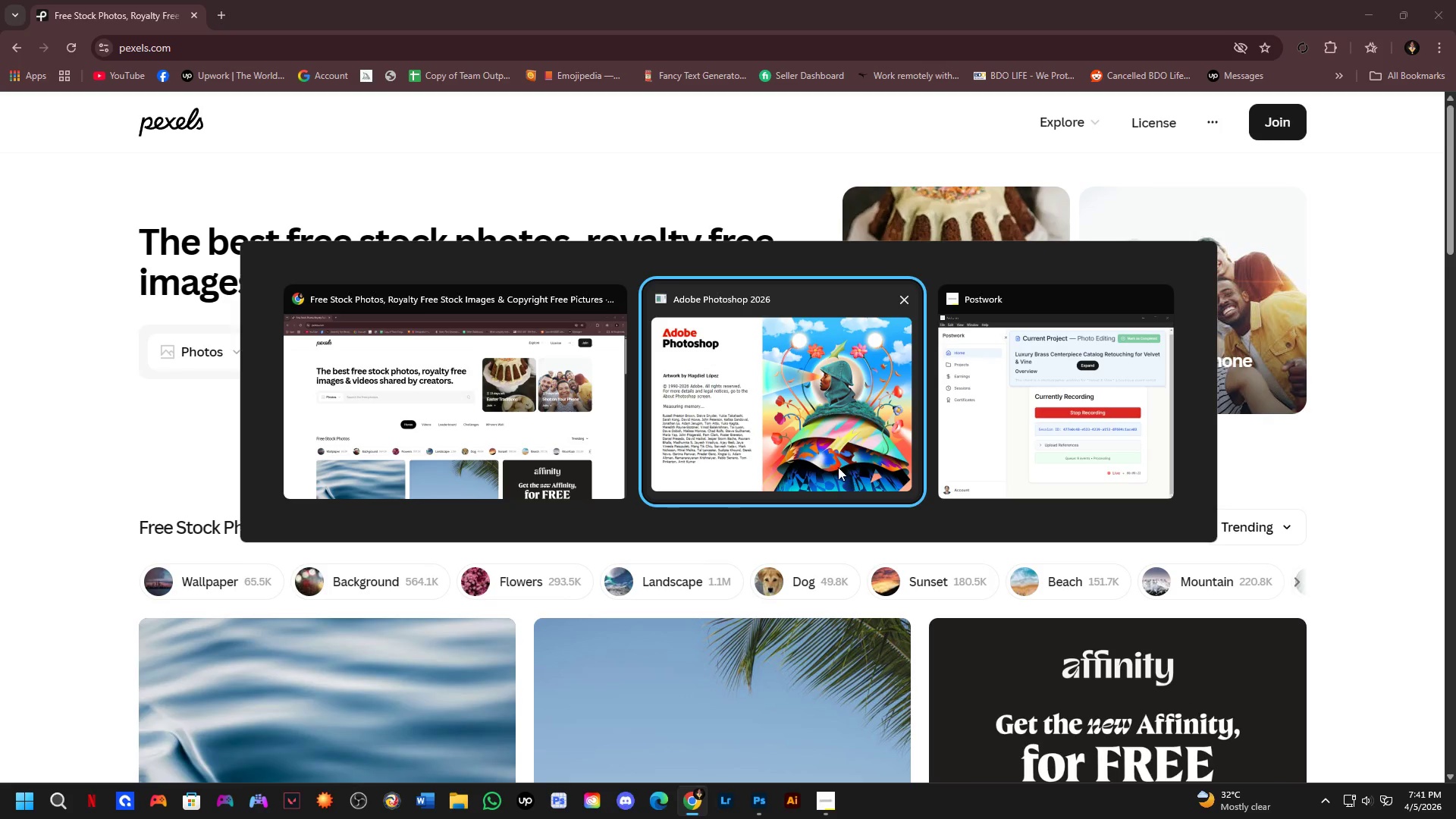 
left_click([799, 448])
 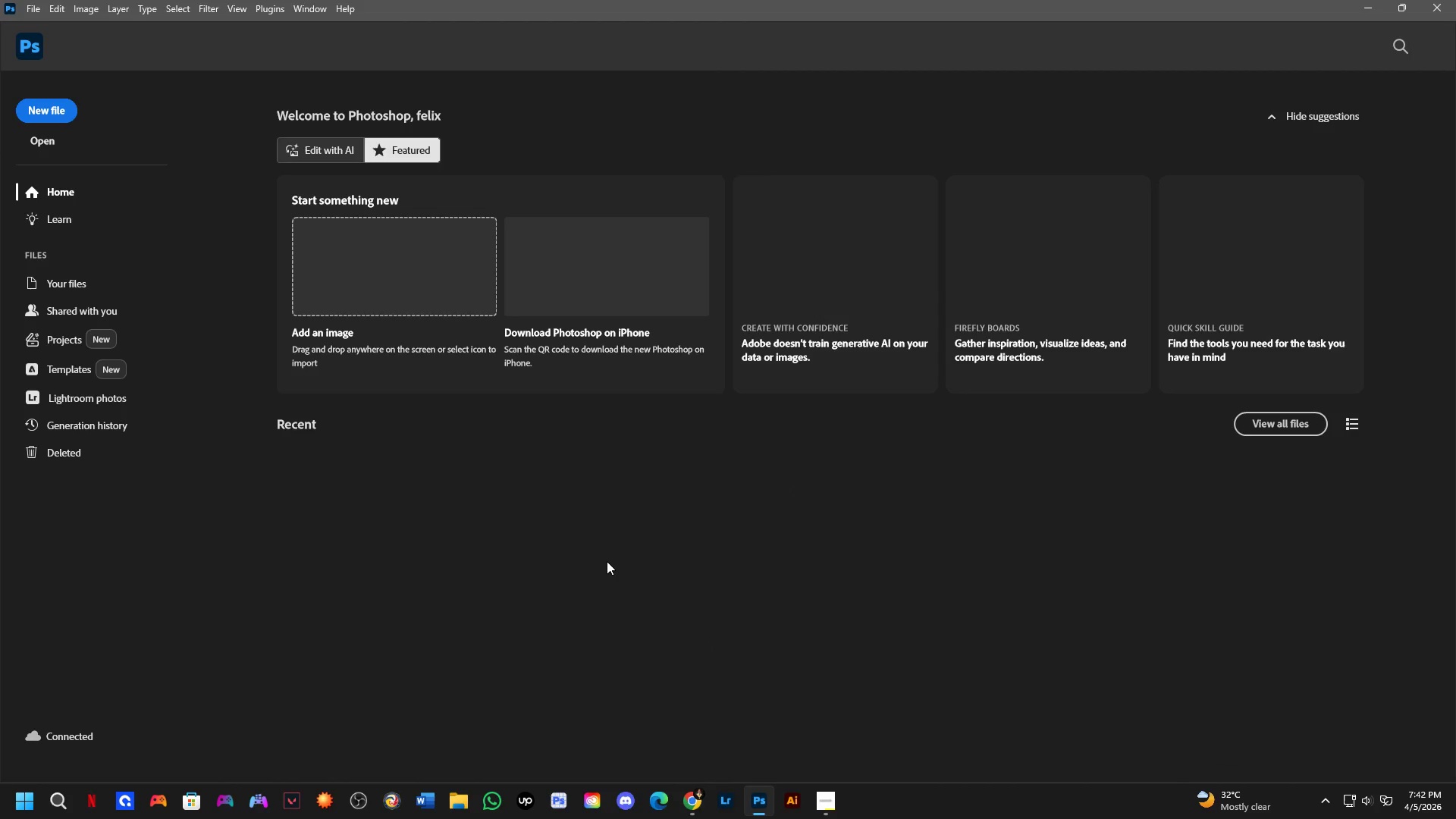 
wait(11.95)
 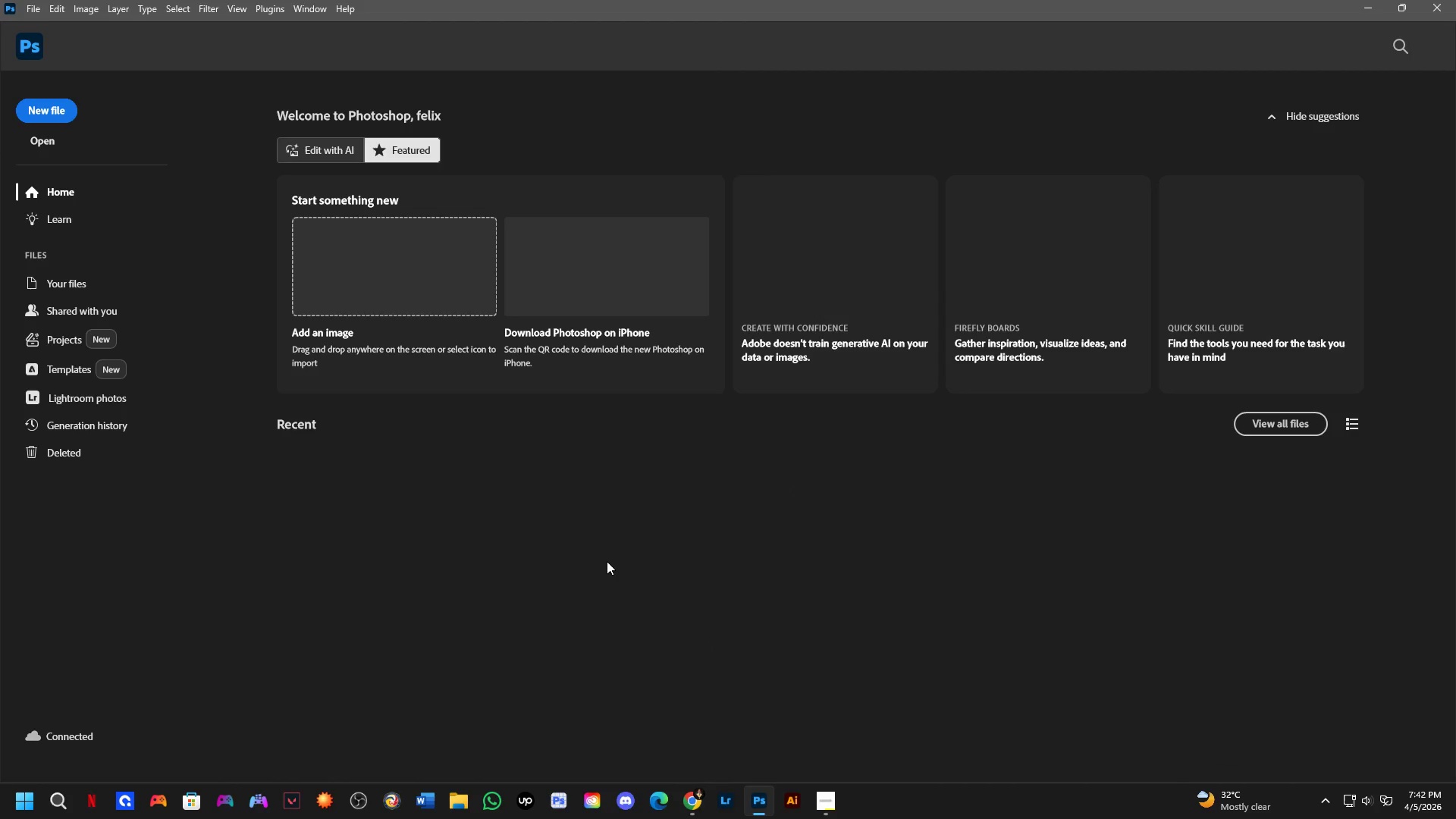 
scroll: coordinate [864, 659], scroll_direction: down, amount: 2.0
 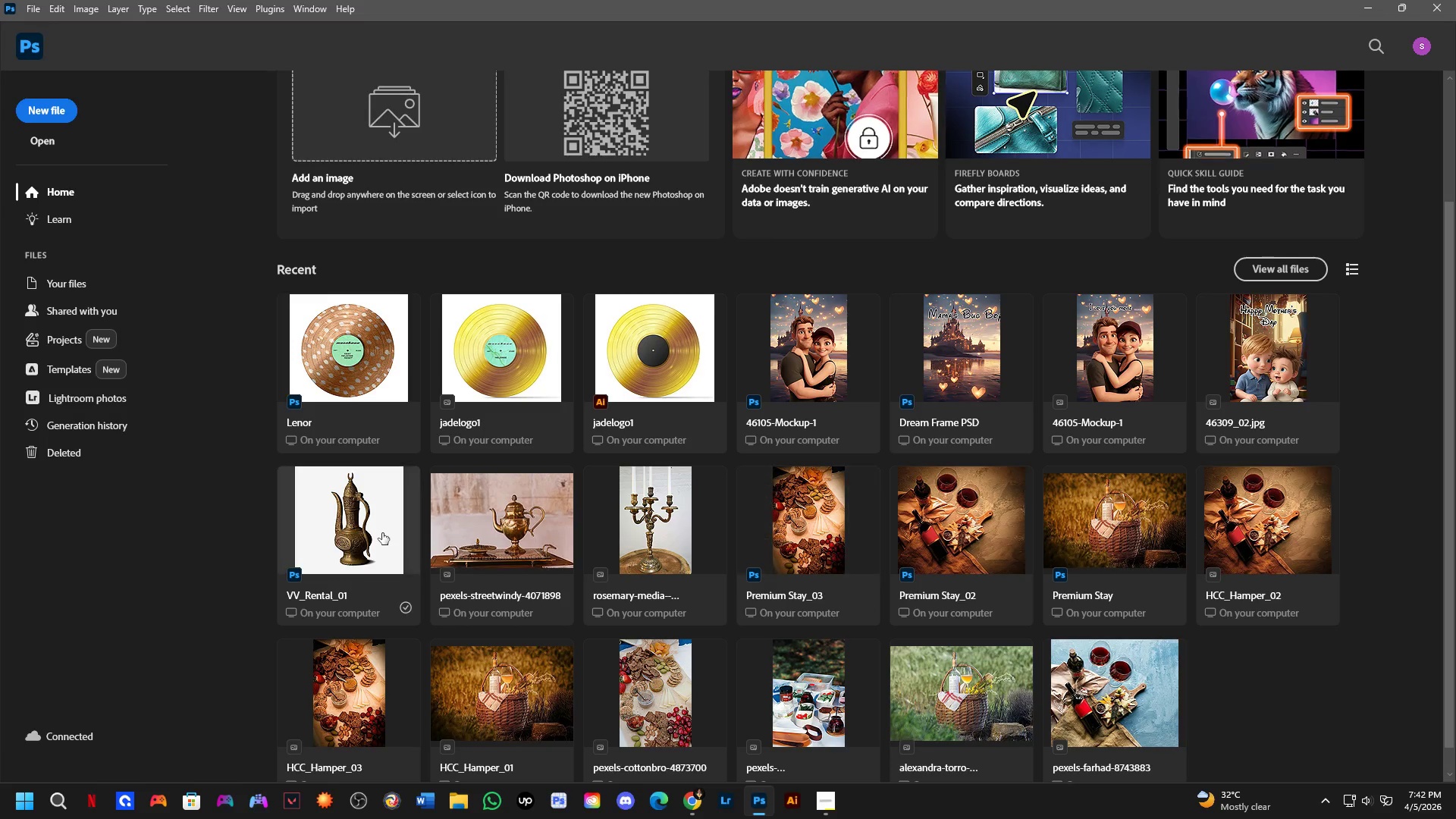 
left_click([382, 533])
 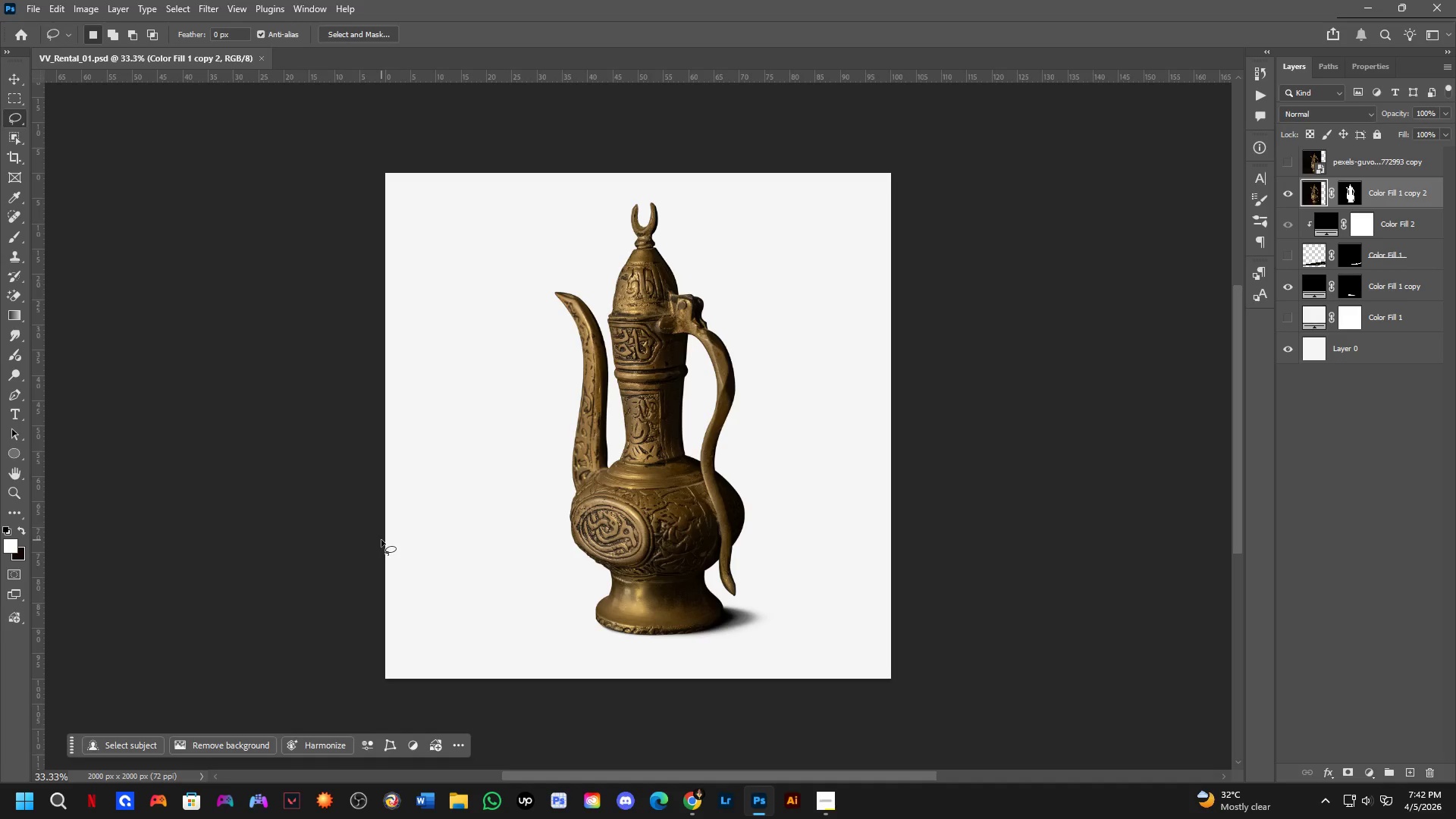 
scroll: coordinate [608, 511], scroll_direction: up, amount: 4.0
 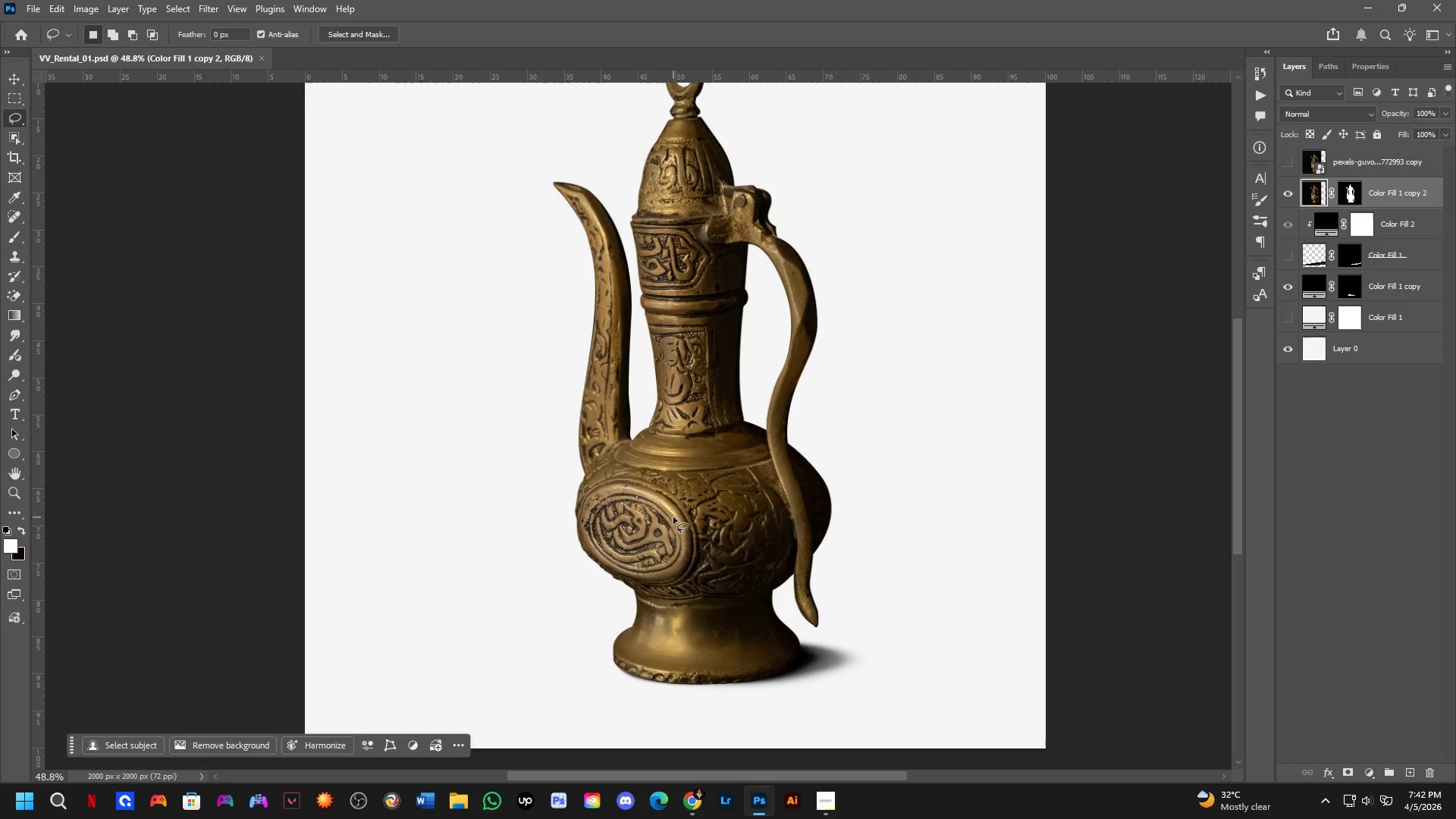 
scroll: coordinate [673, 517], scroll_direction: down, amount: 2.0
 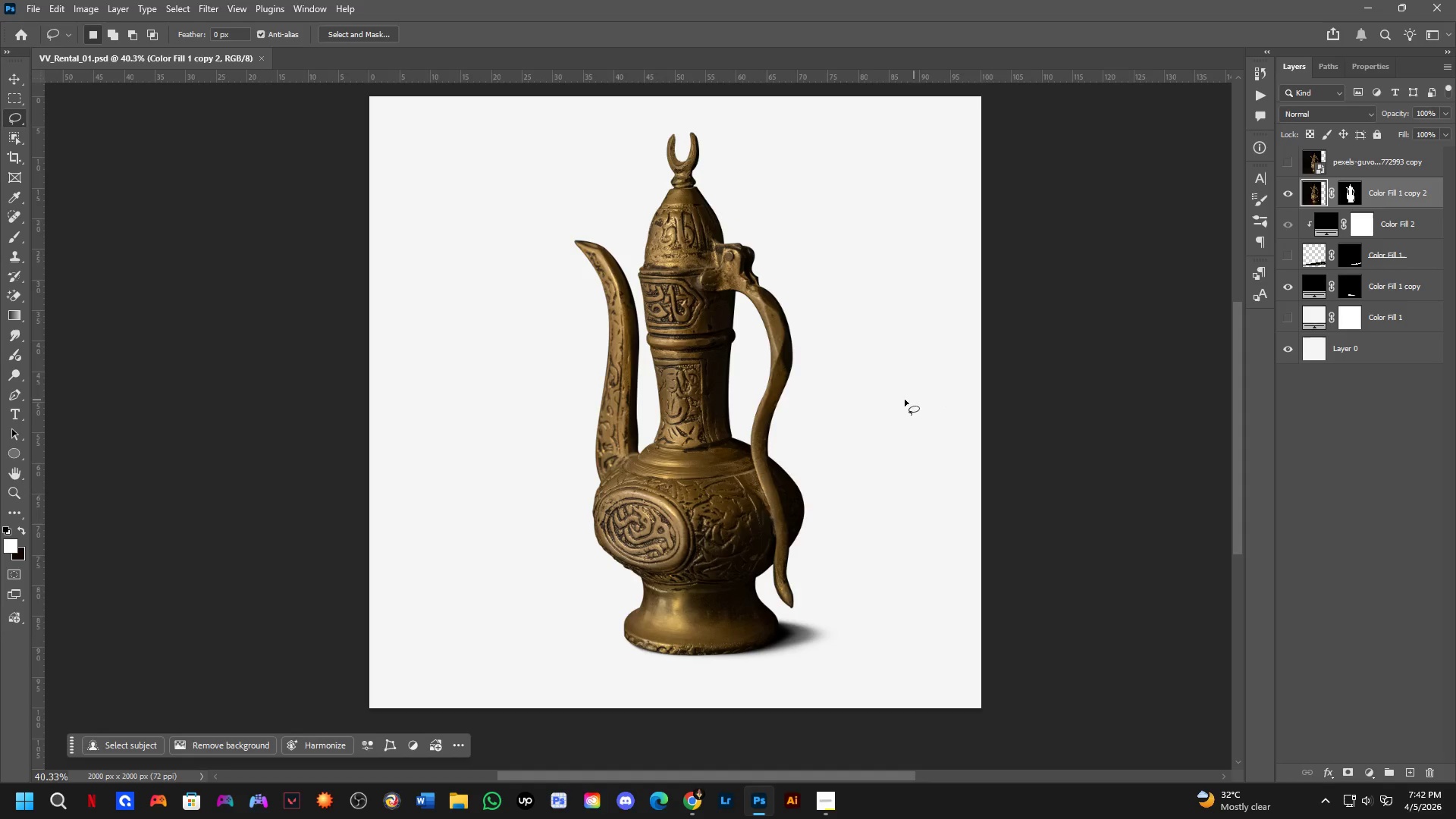 
key(Alt+Tab)
 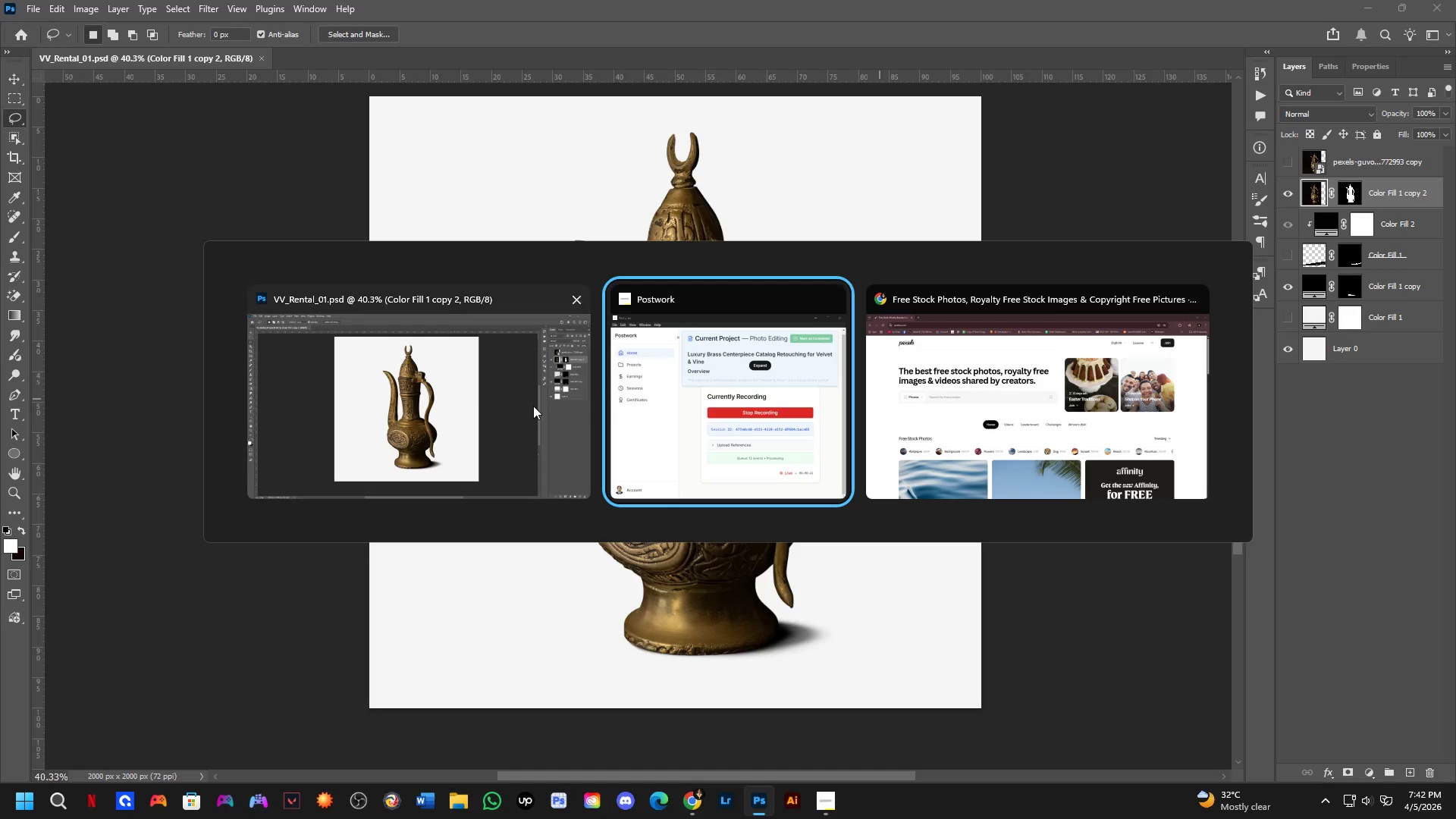 
left_click([510, 407])
 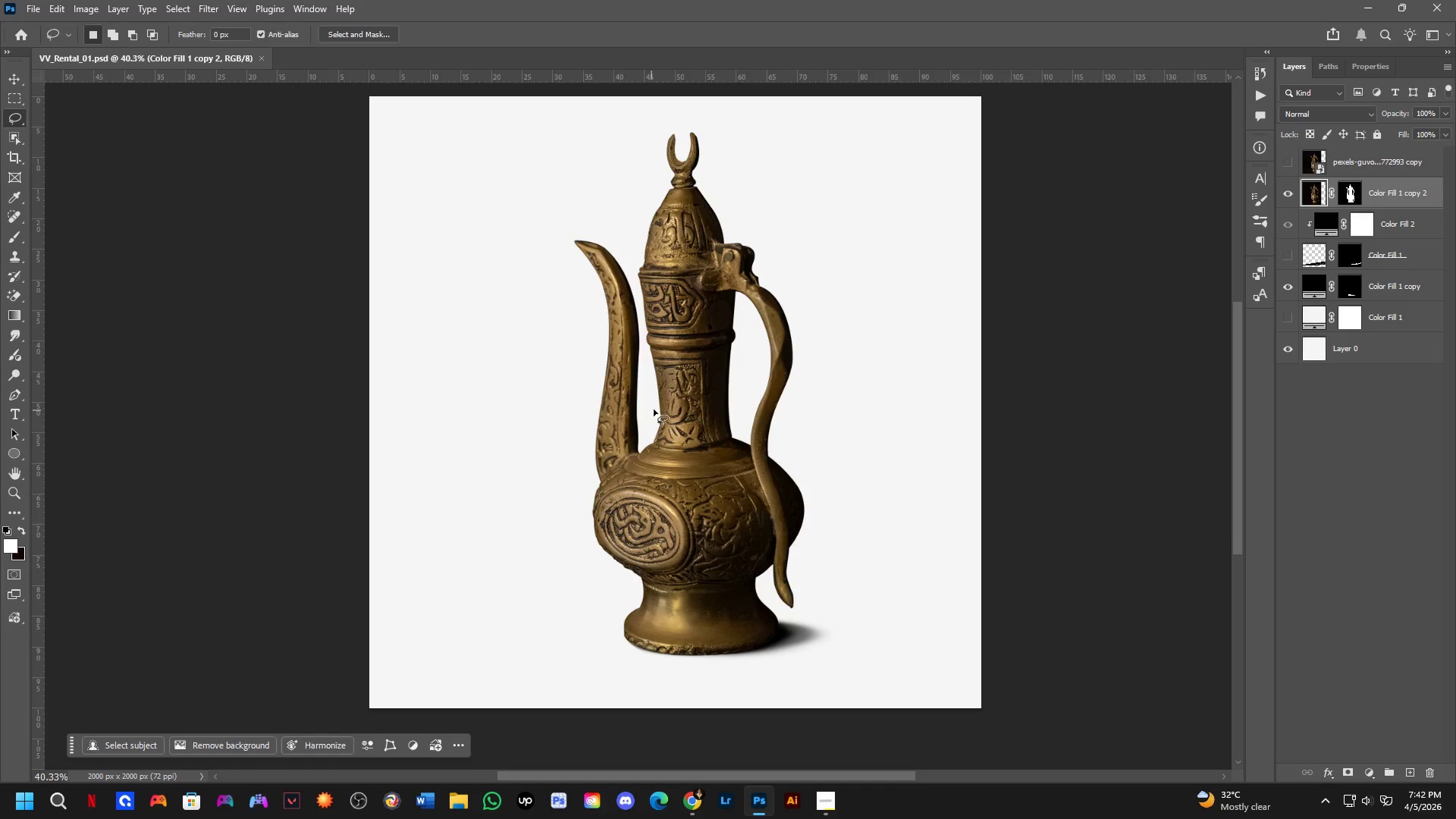 
scroll: coordinate [670, 401], scroll_direction: down, amount: 1.0
 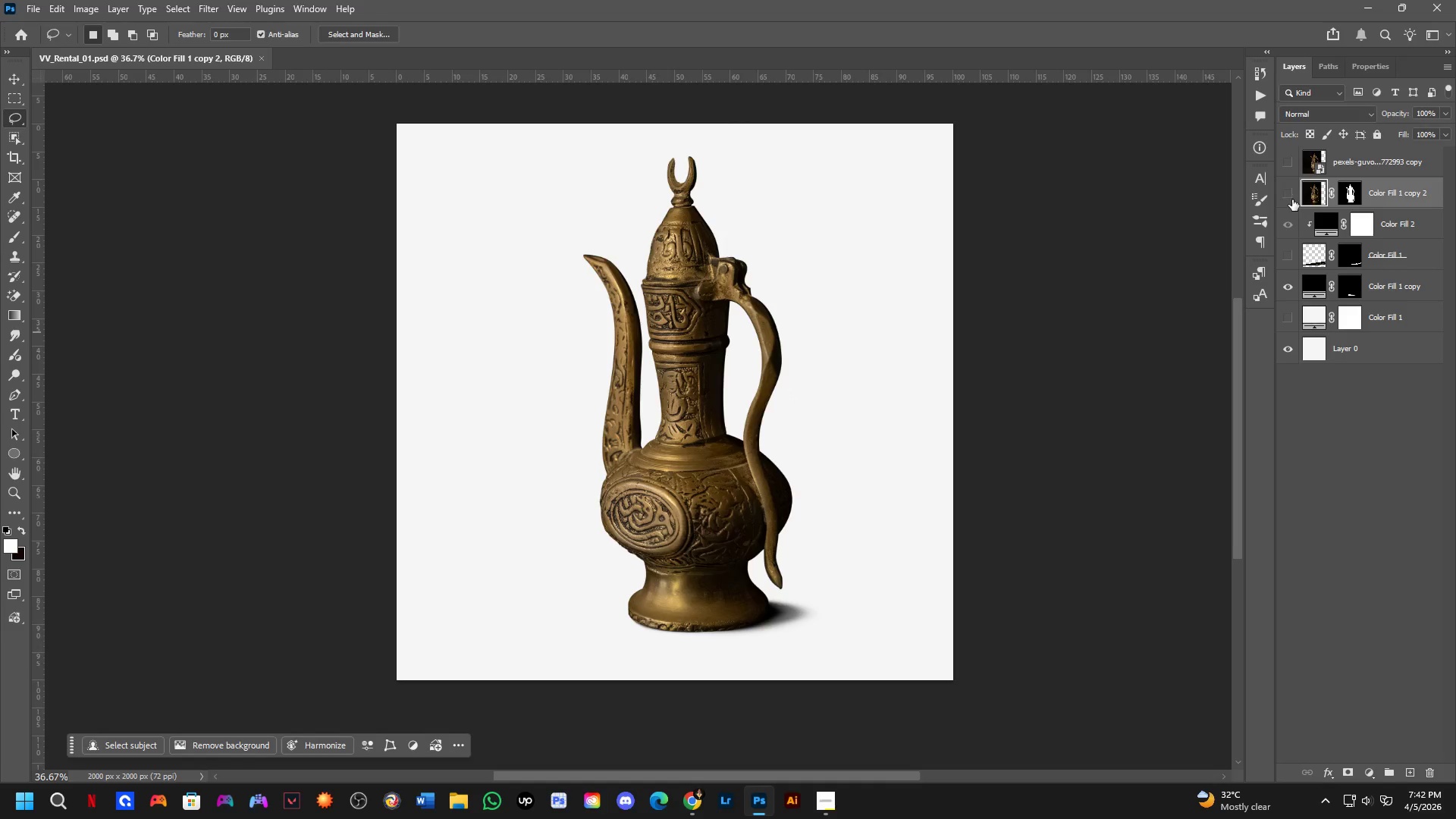 
double_click([1291, 199])
 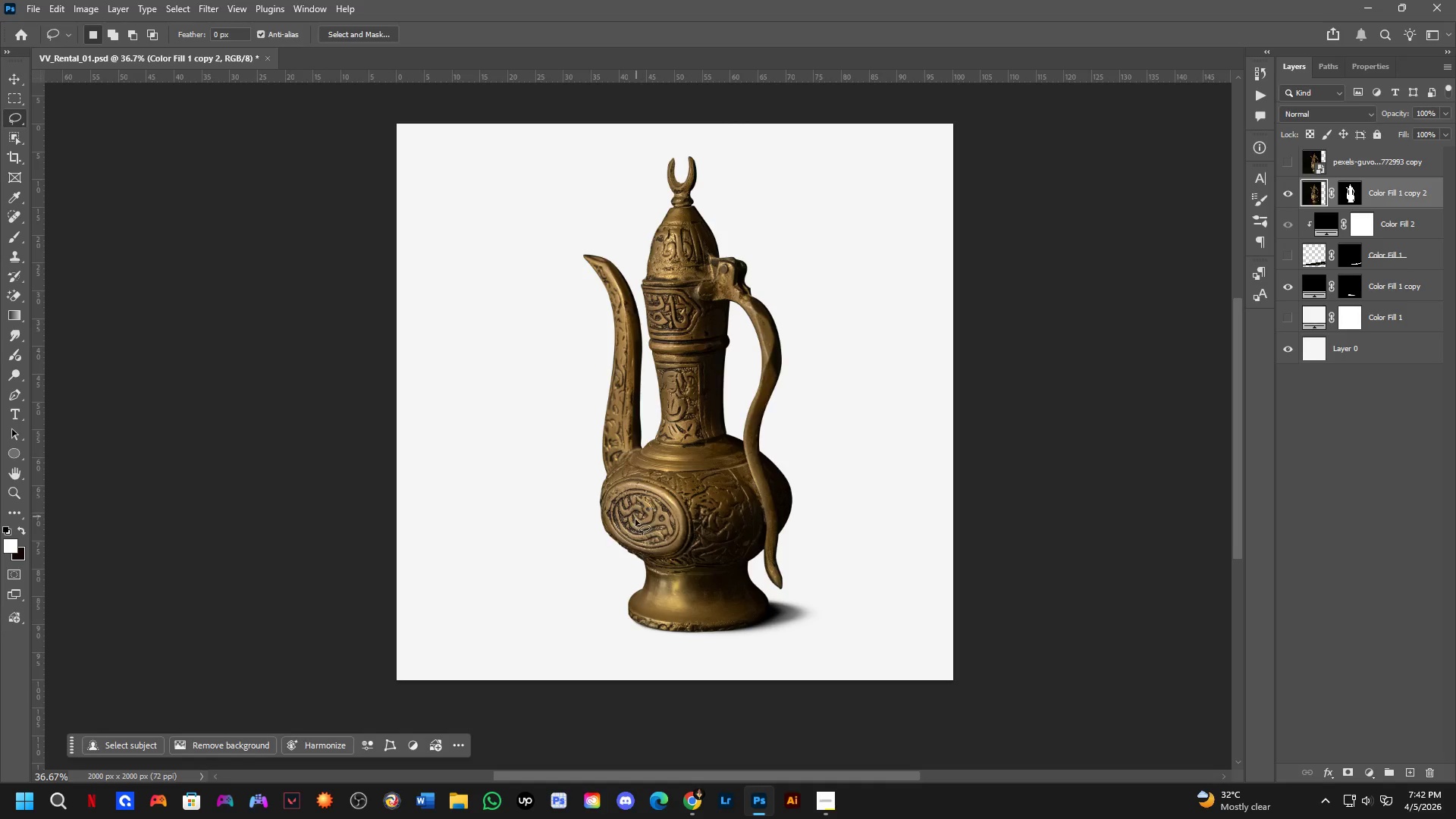 
hold_key(key=Space, duration=0.45)
 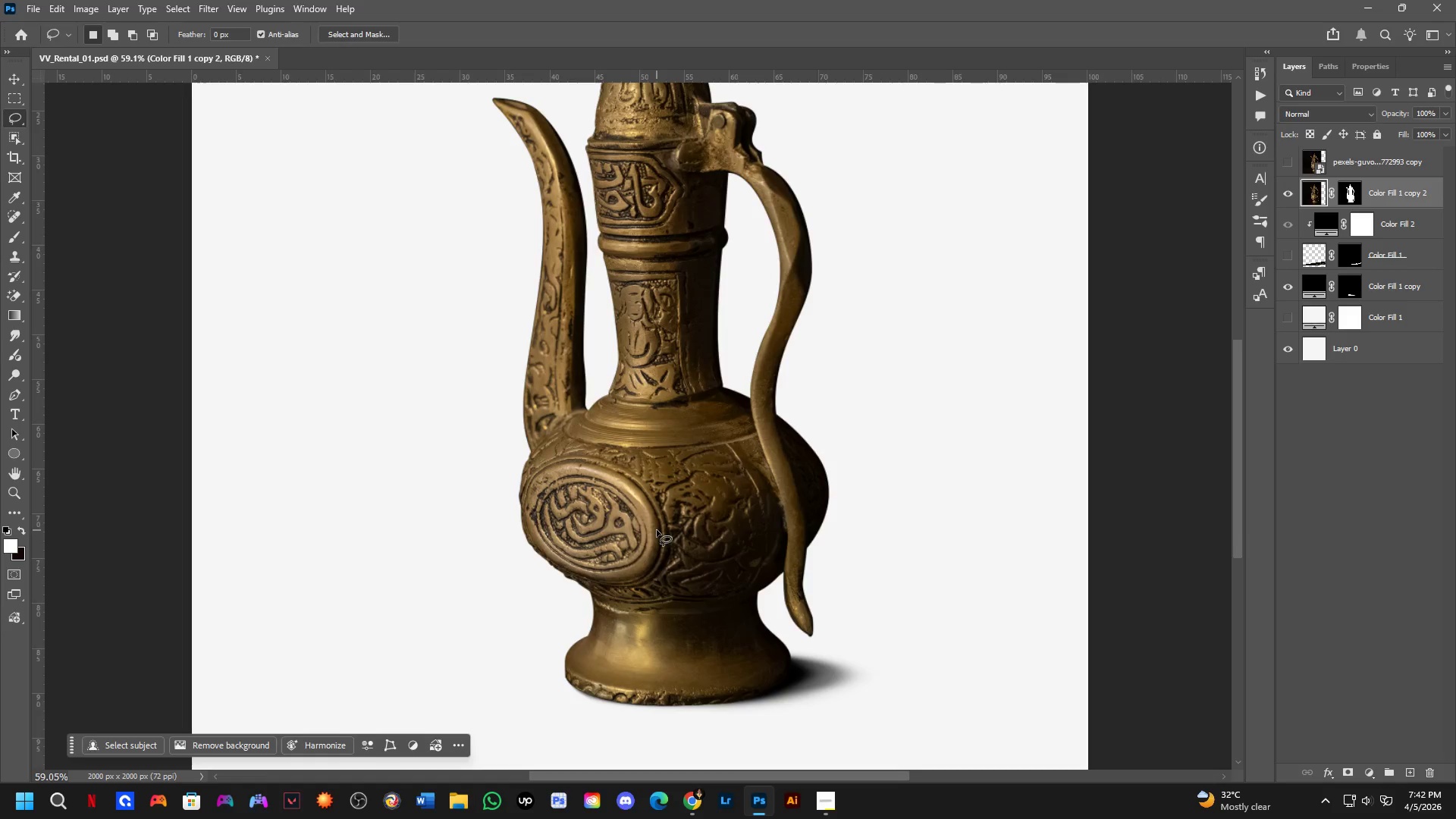 
left_click_drag(start_coordinate=[698, 526], to_coordinate=[652, 535])
 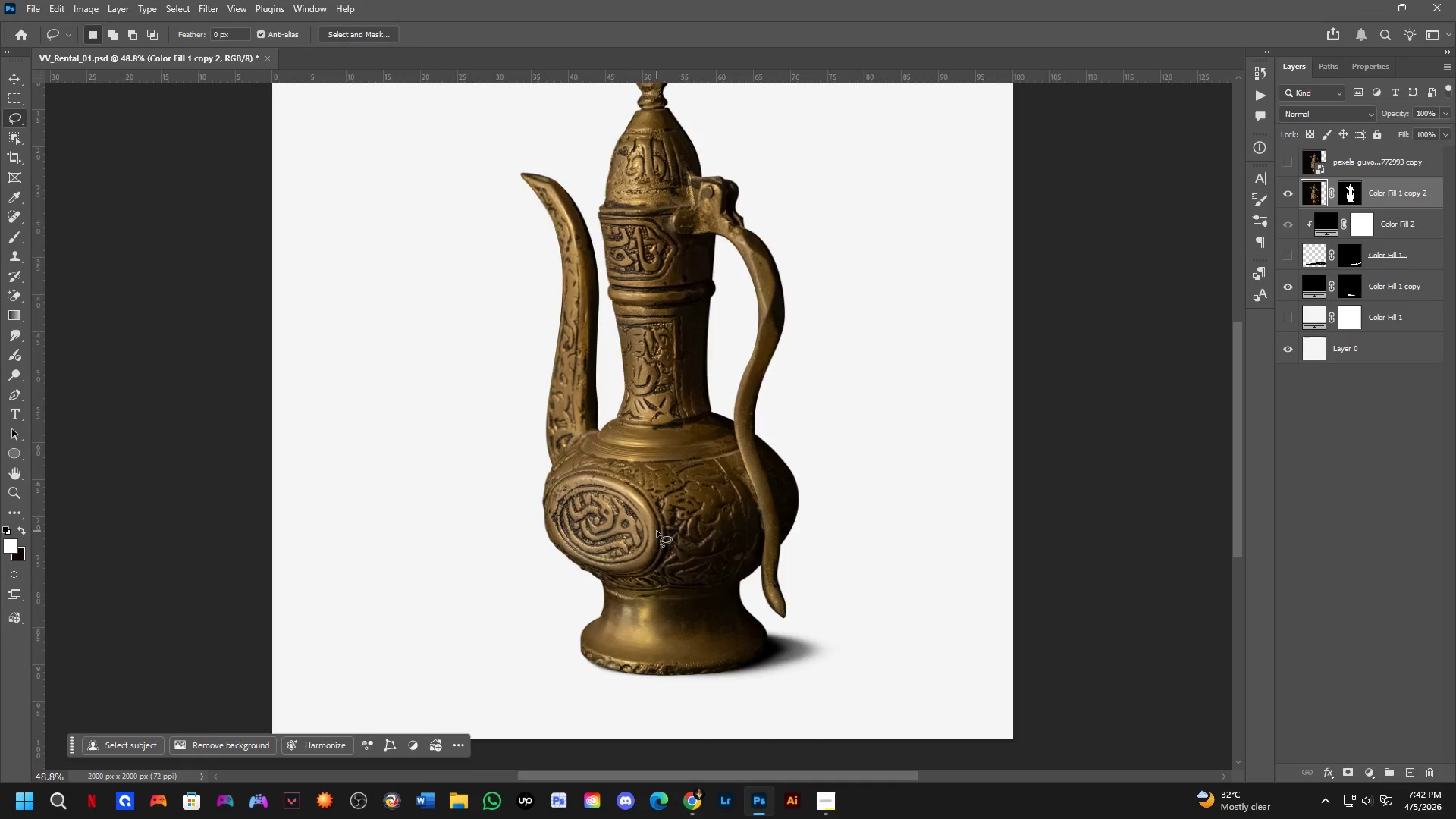 
scroll: coordinate [632, 530], scroll_direction: up, amount: 3.0
 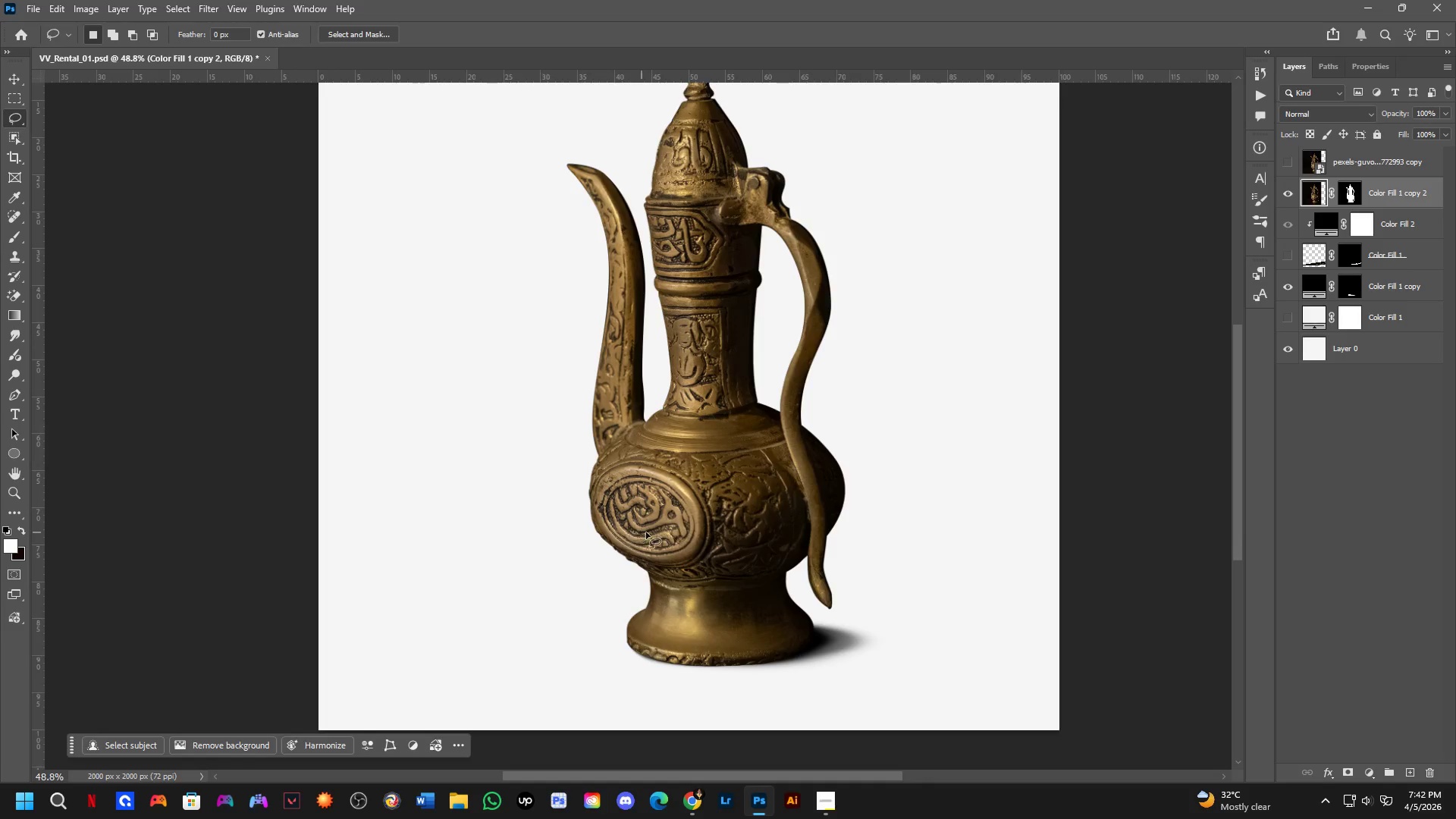 
key(Alt+Tab)
 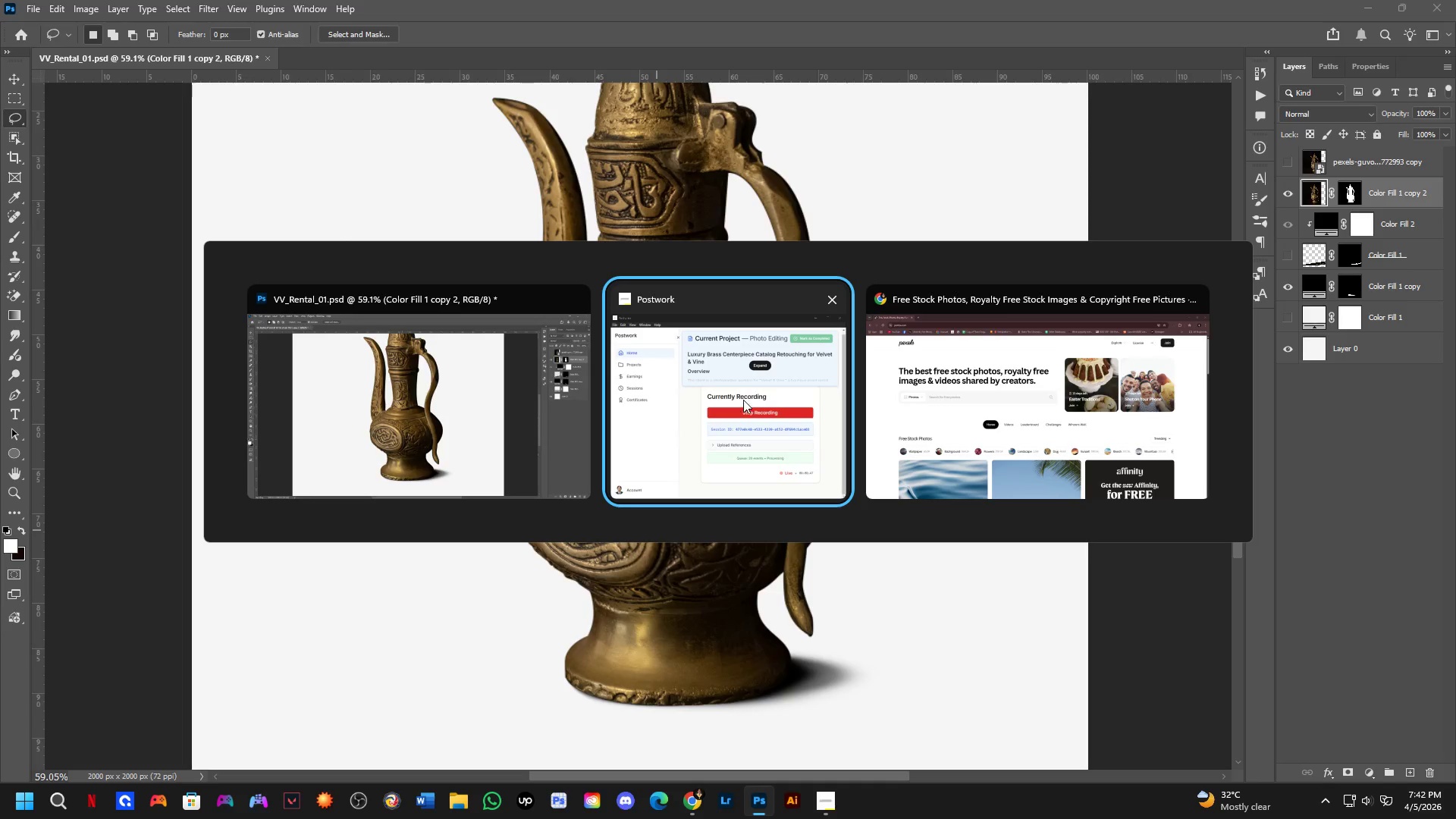 
scroll: coordinate [657, 530], scroll_direction: up, amount: 2.0
 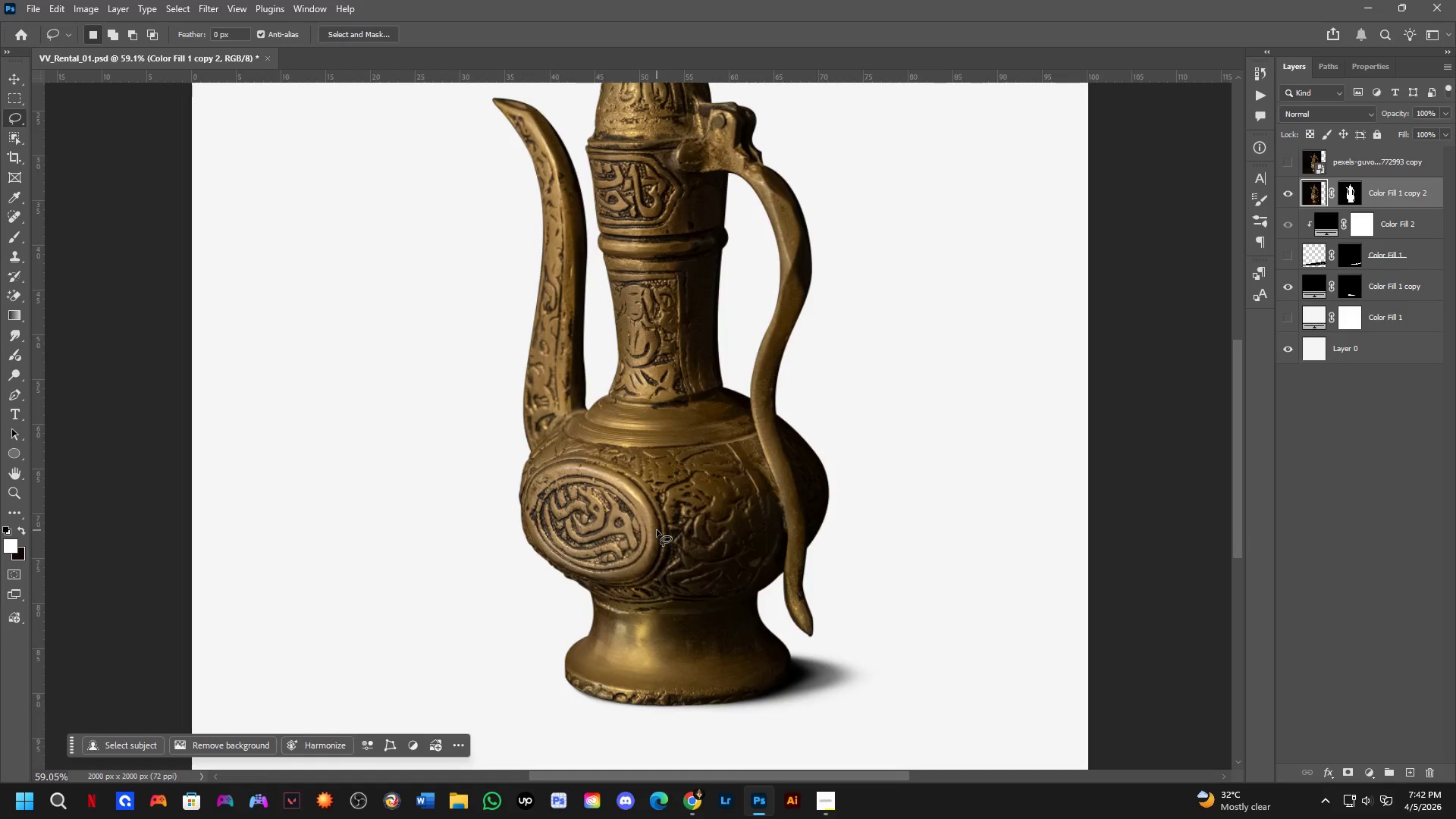 
left_click([718, 371])